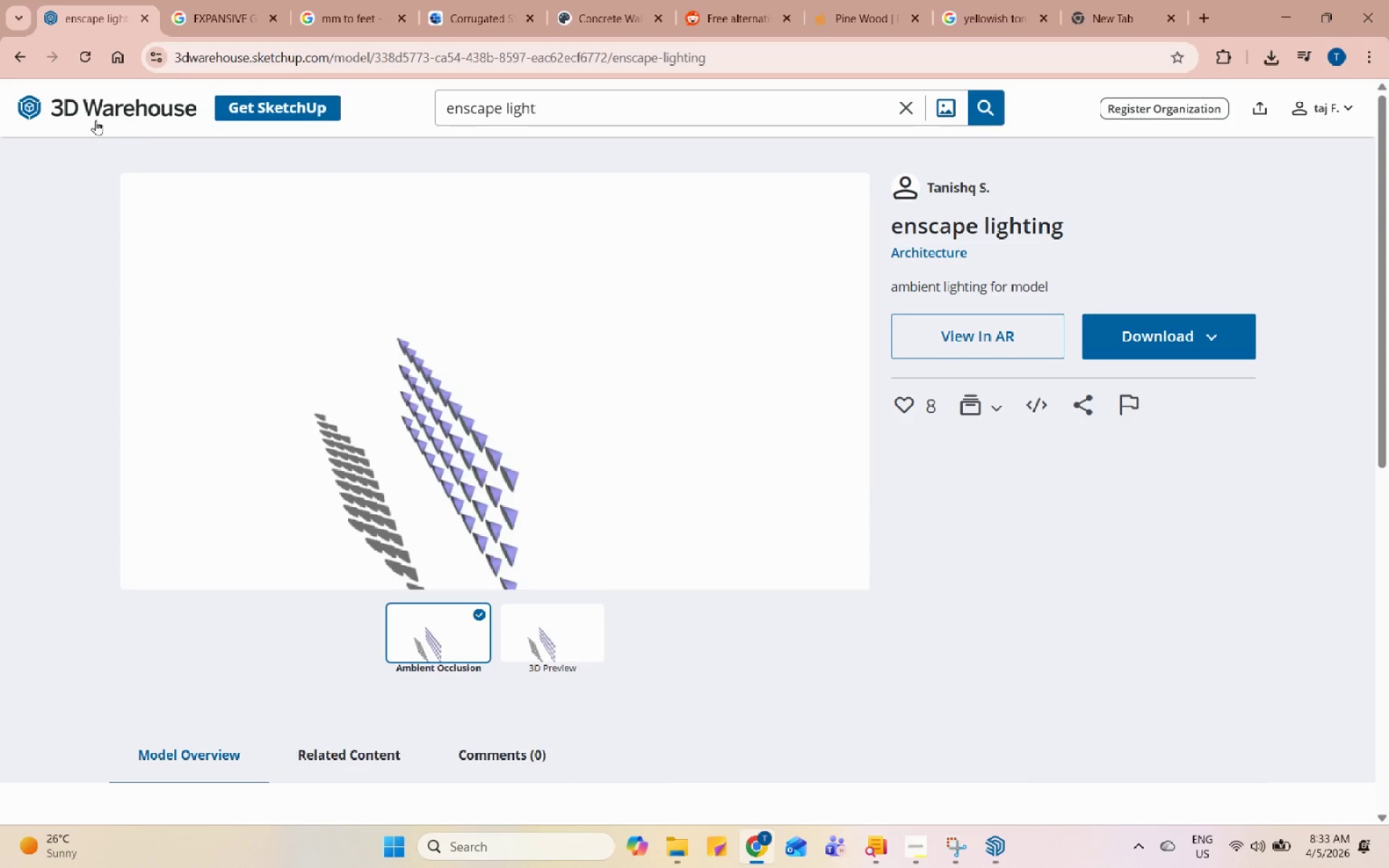 
left_click([22, 69])
 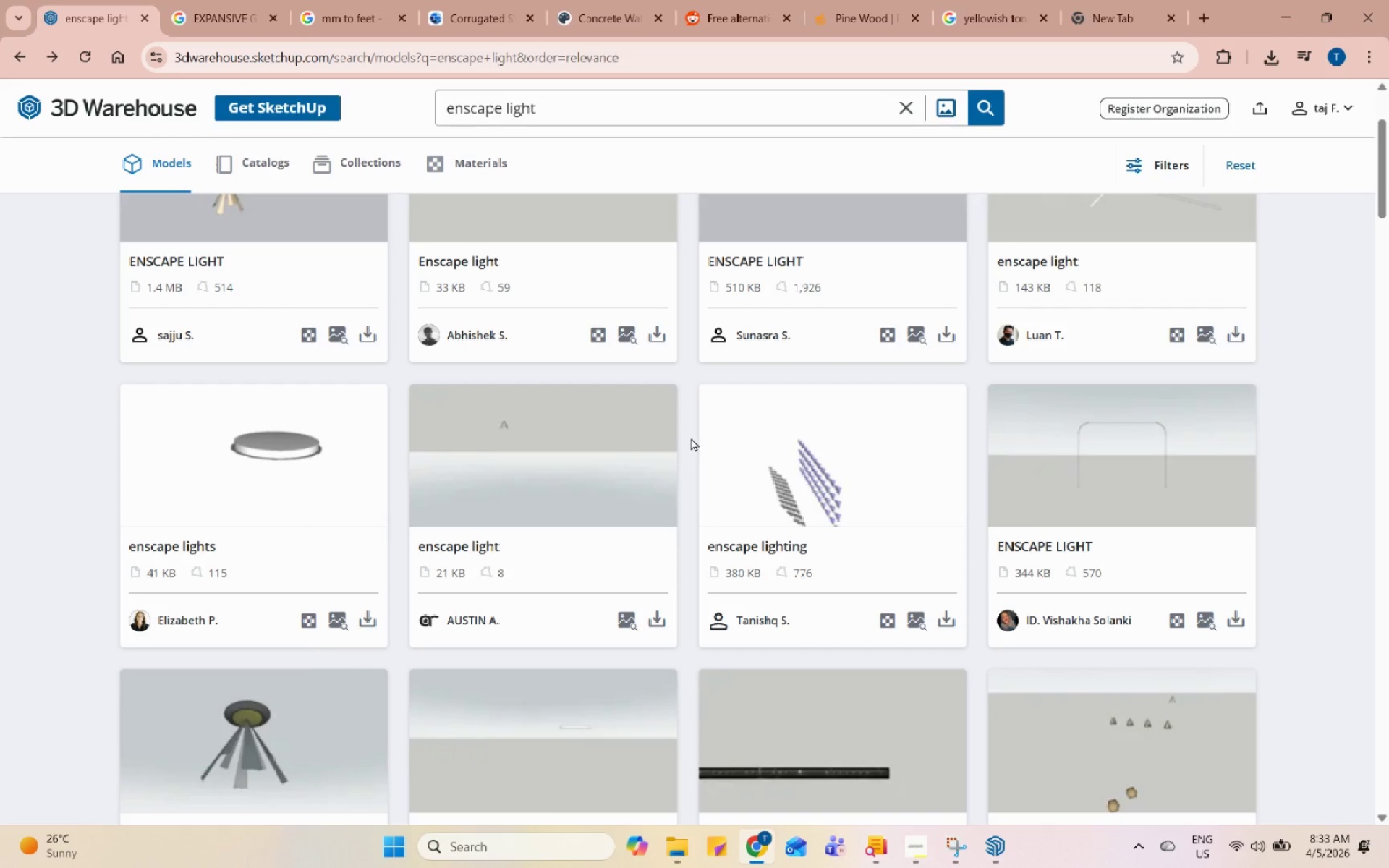 
scroll: coordinate [832, 485], scroll_direction: down, amount: 9.0
 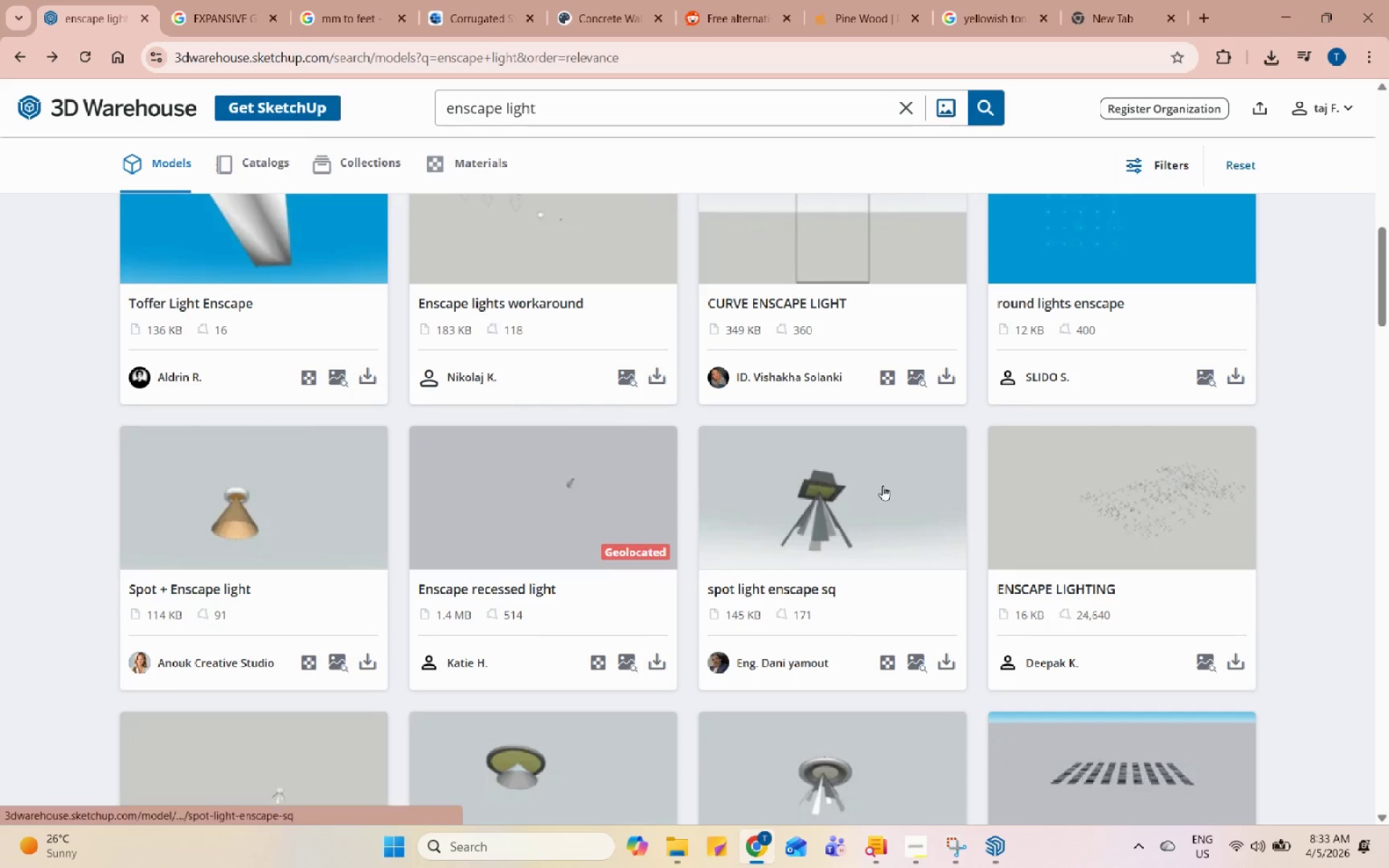 
left_click([1108, 489])
 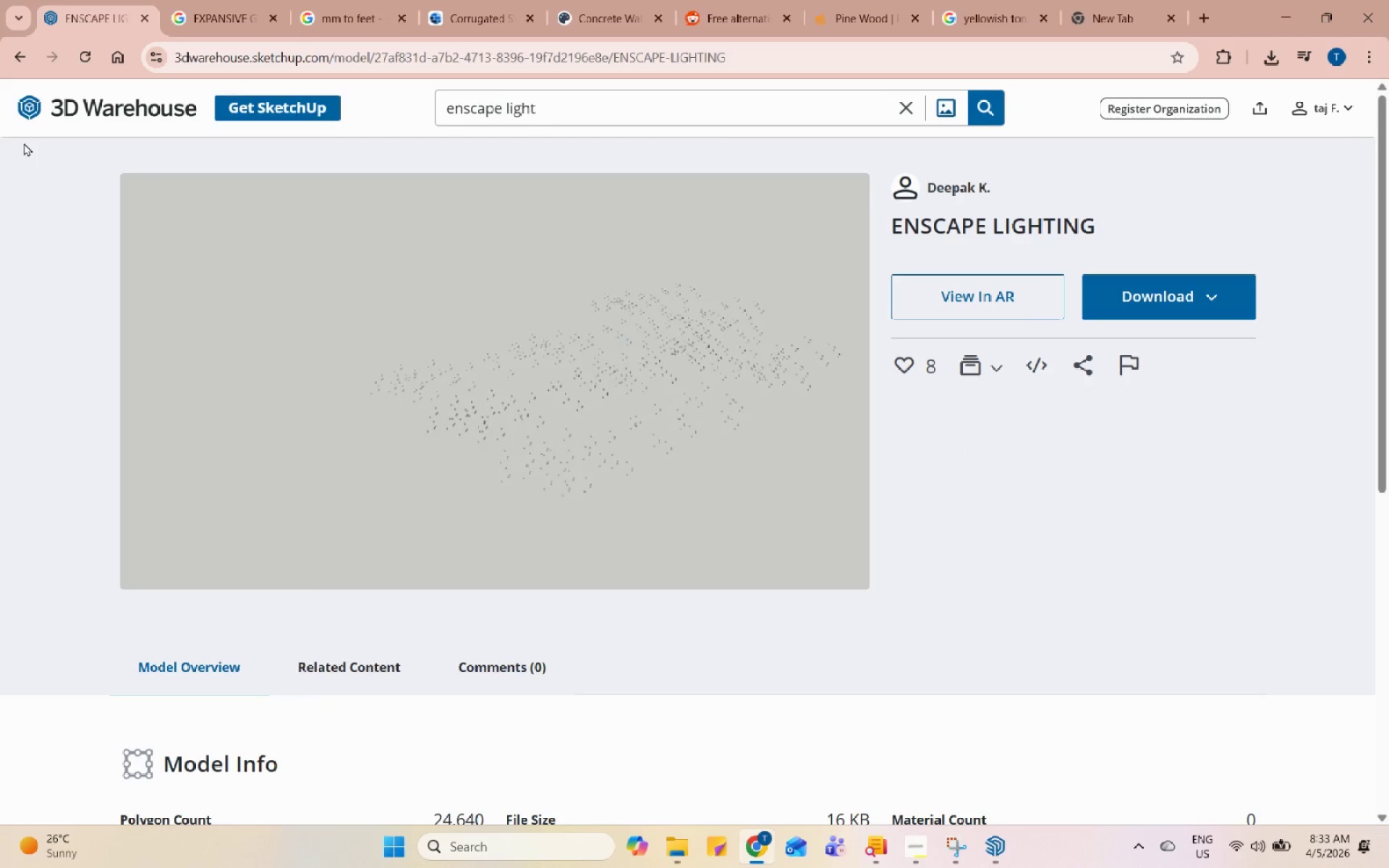 
left_click([14, 61])
 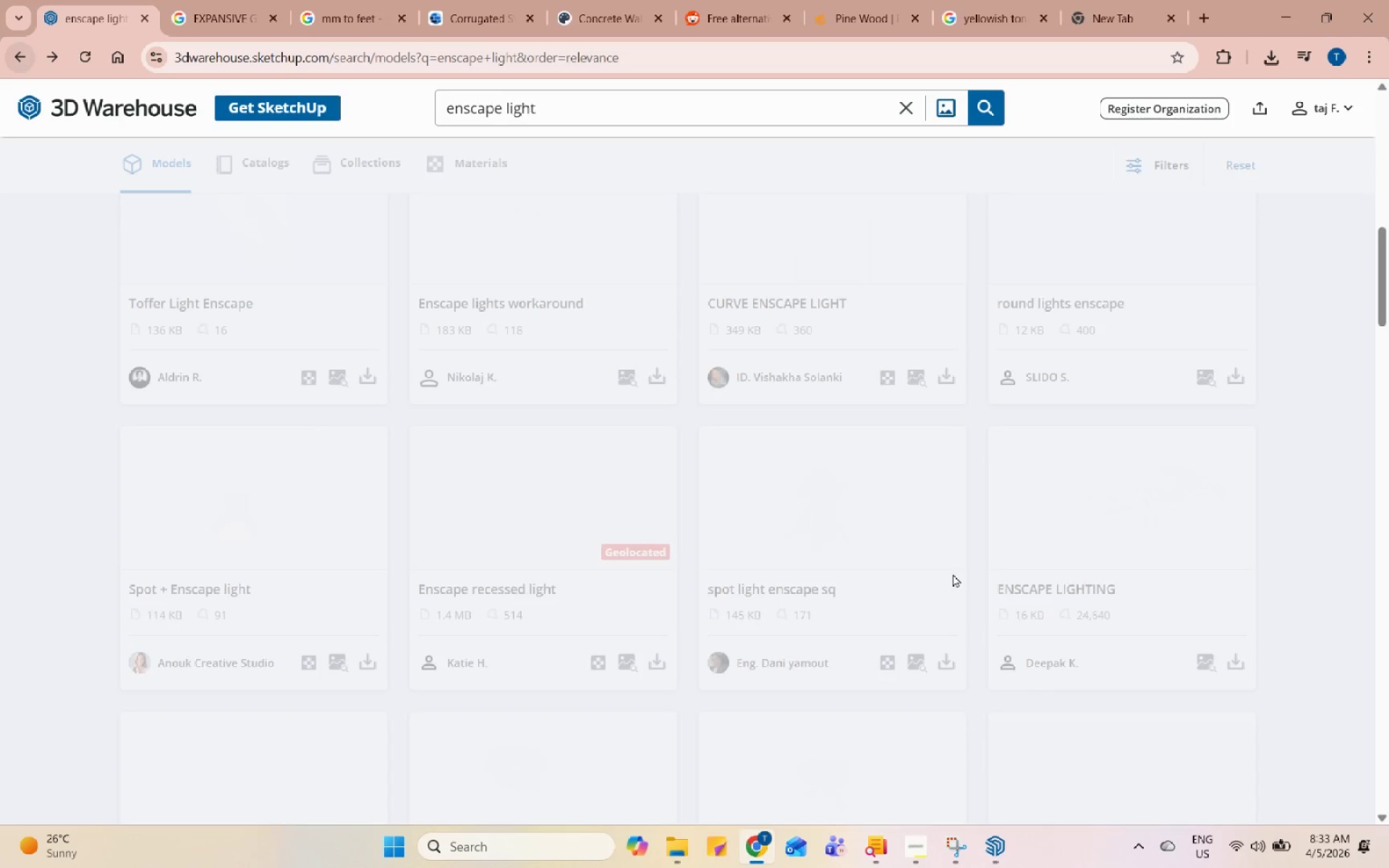 
scroll: coordinate [961, 582], scroll_direction: down, amount: 8.0
 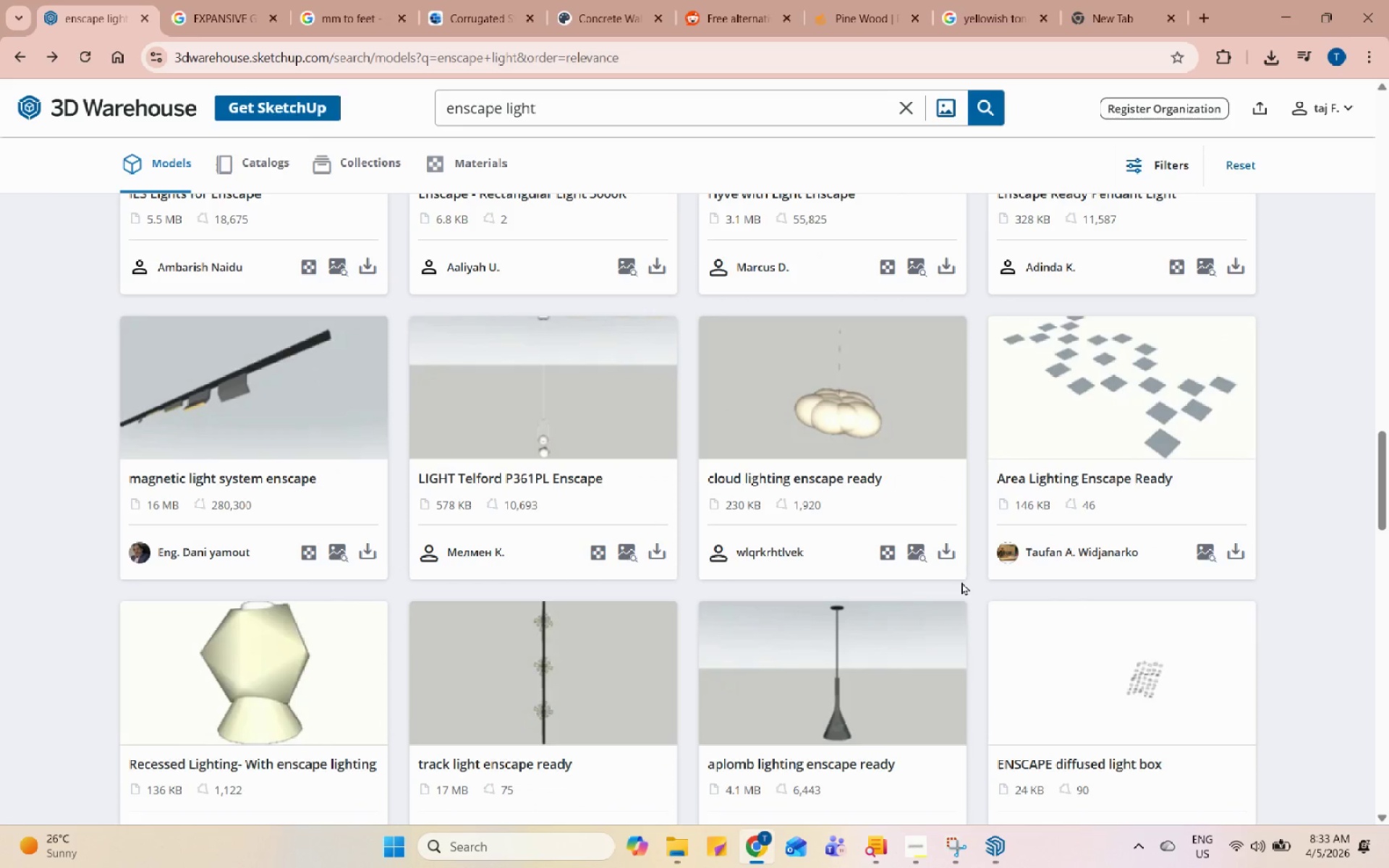 
left_click([604, 711])
 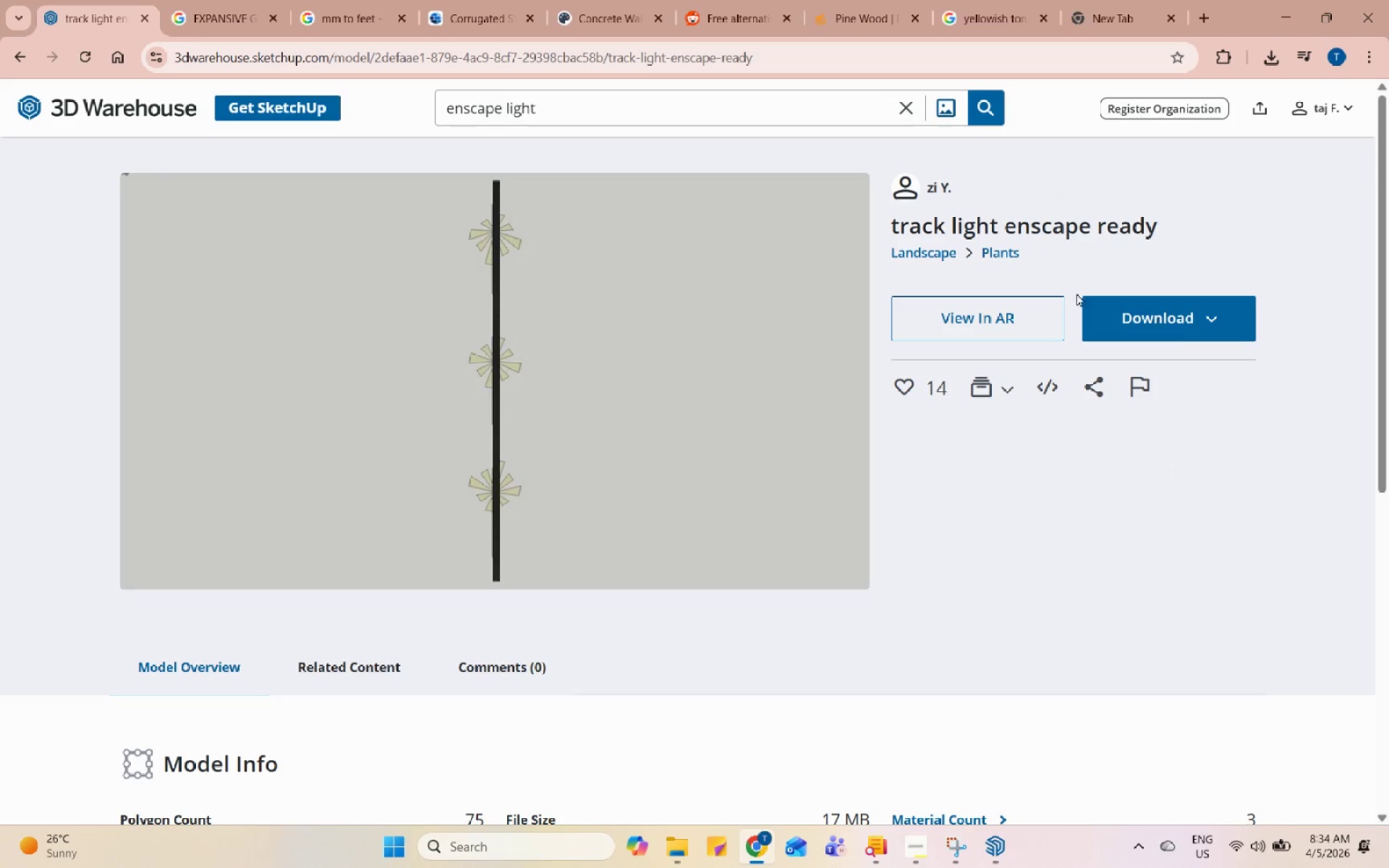 
left_click([1177, 313])
 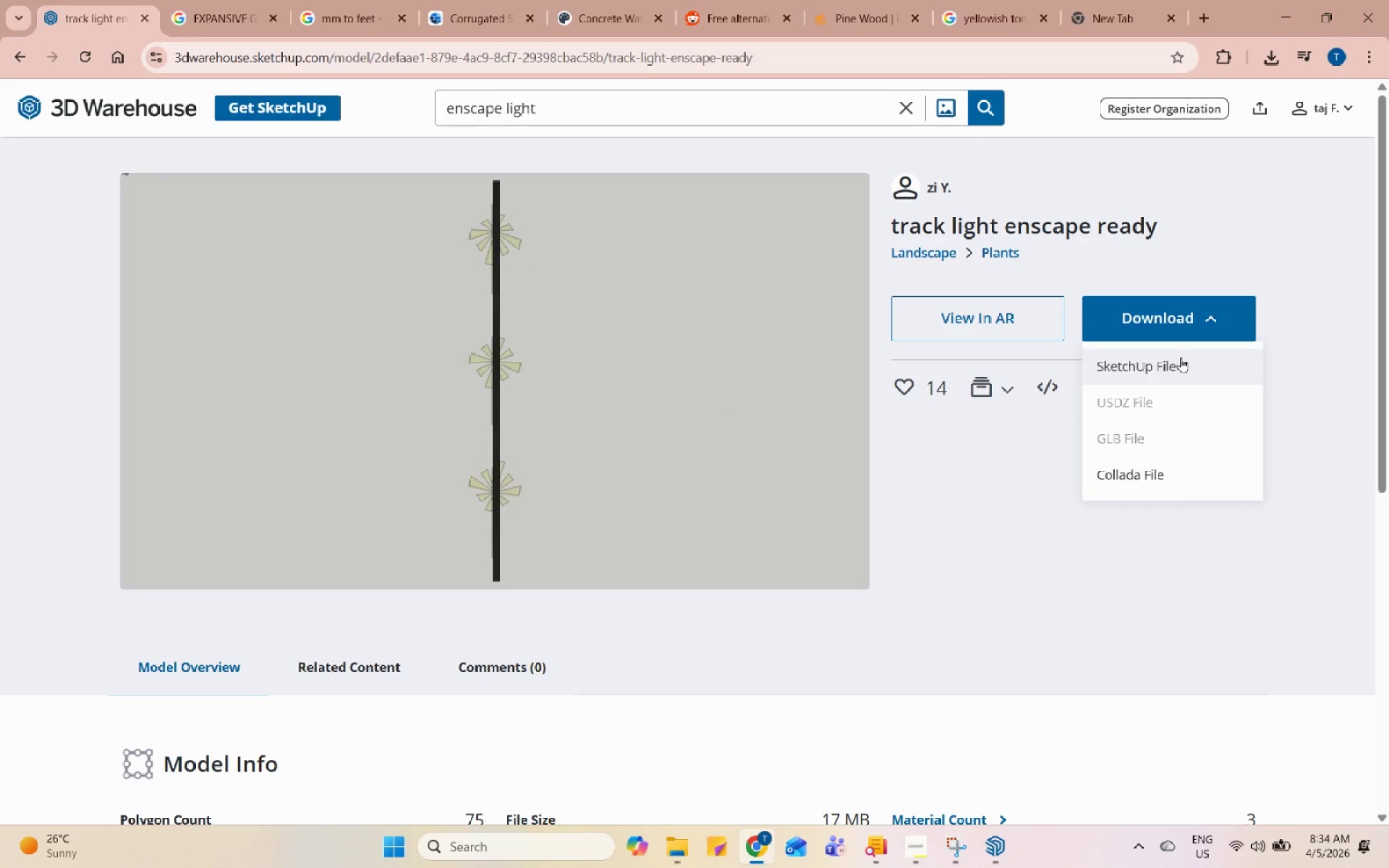 
left_click([1181, 357])
 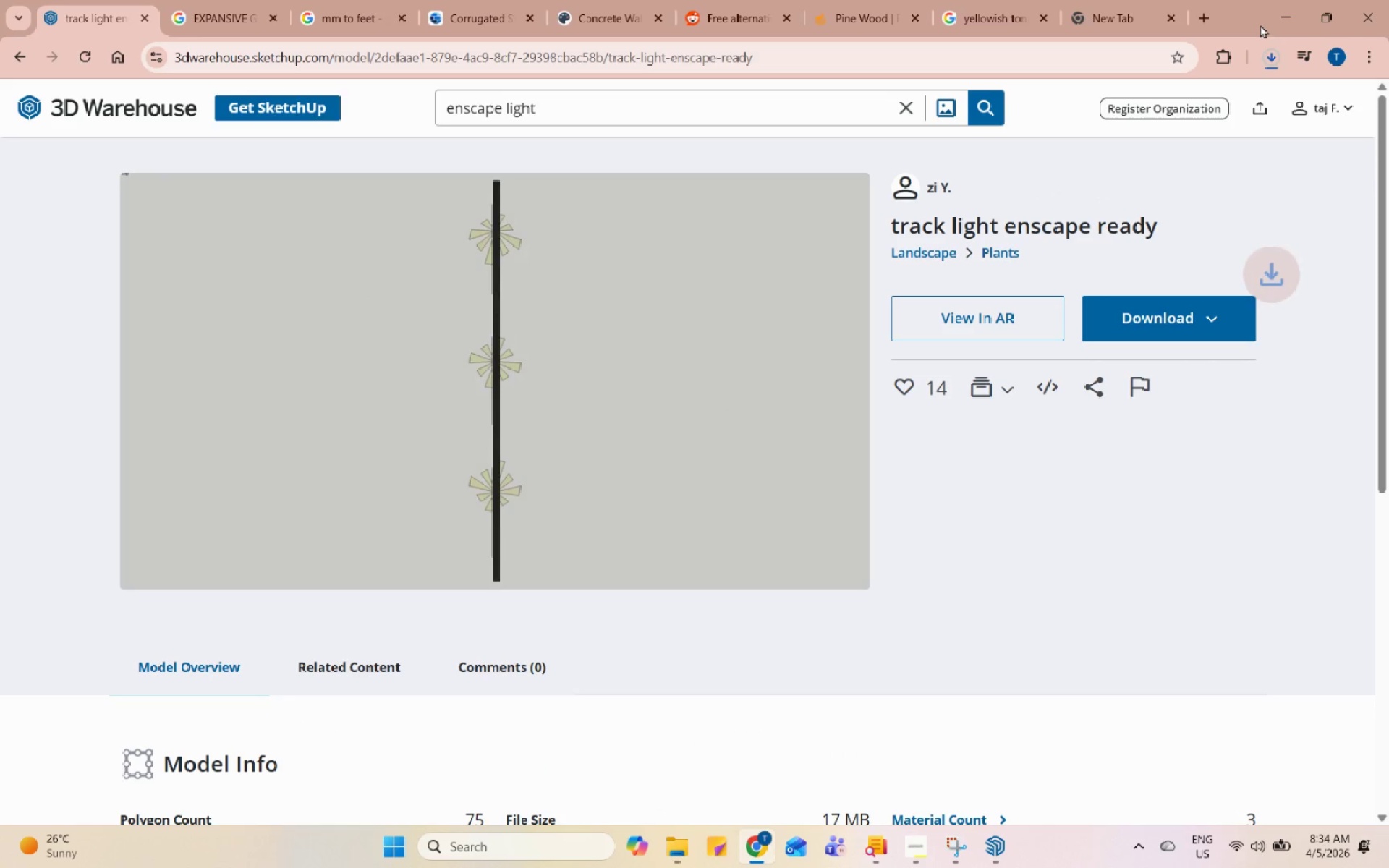 
left_click([1286, 19])
 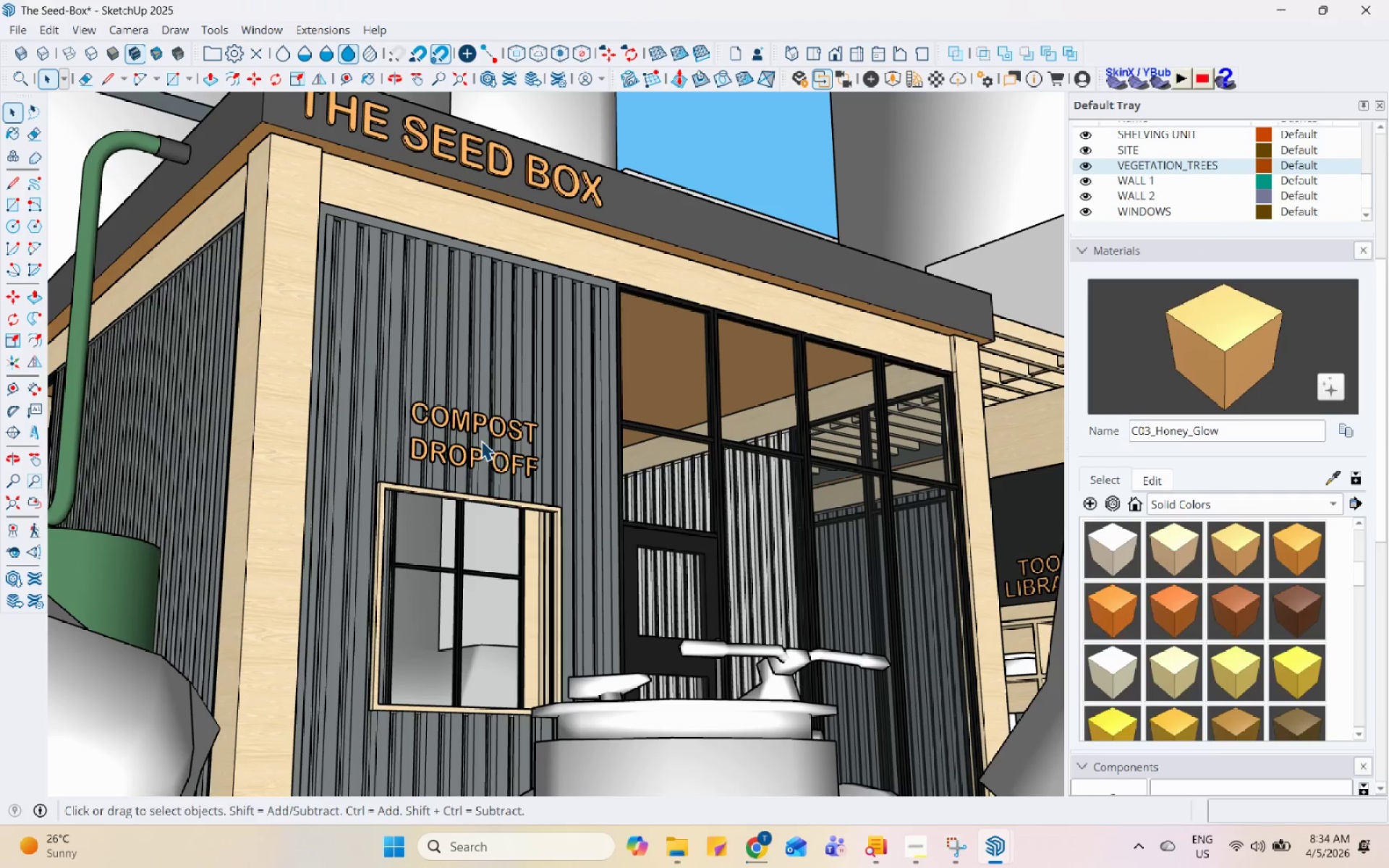 
scroll: coordinate [478, 472], scroll_direction: down, amount: 3.0
 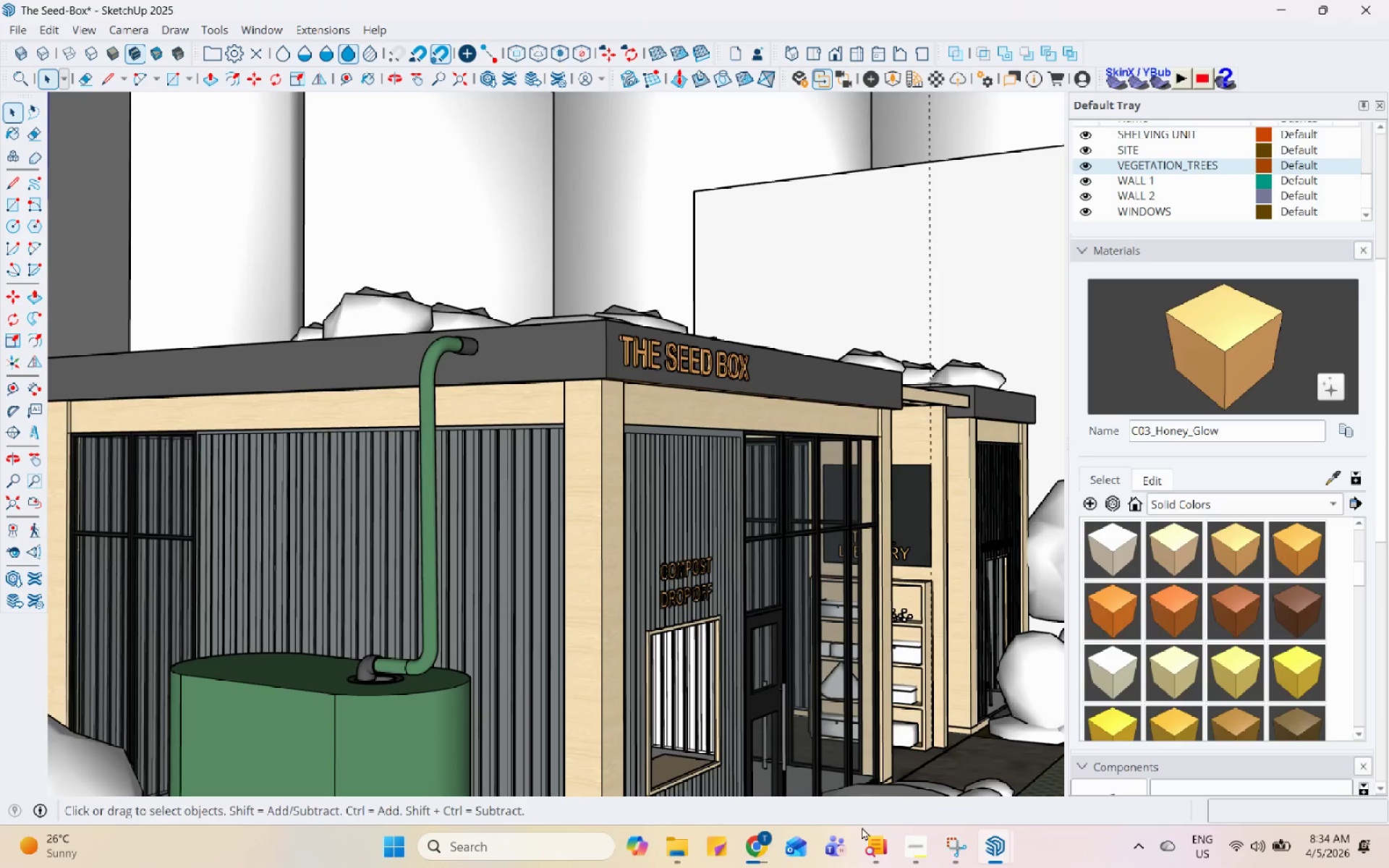 
left_click([922, 853])